 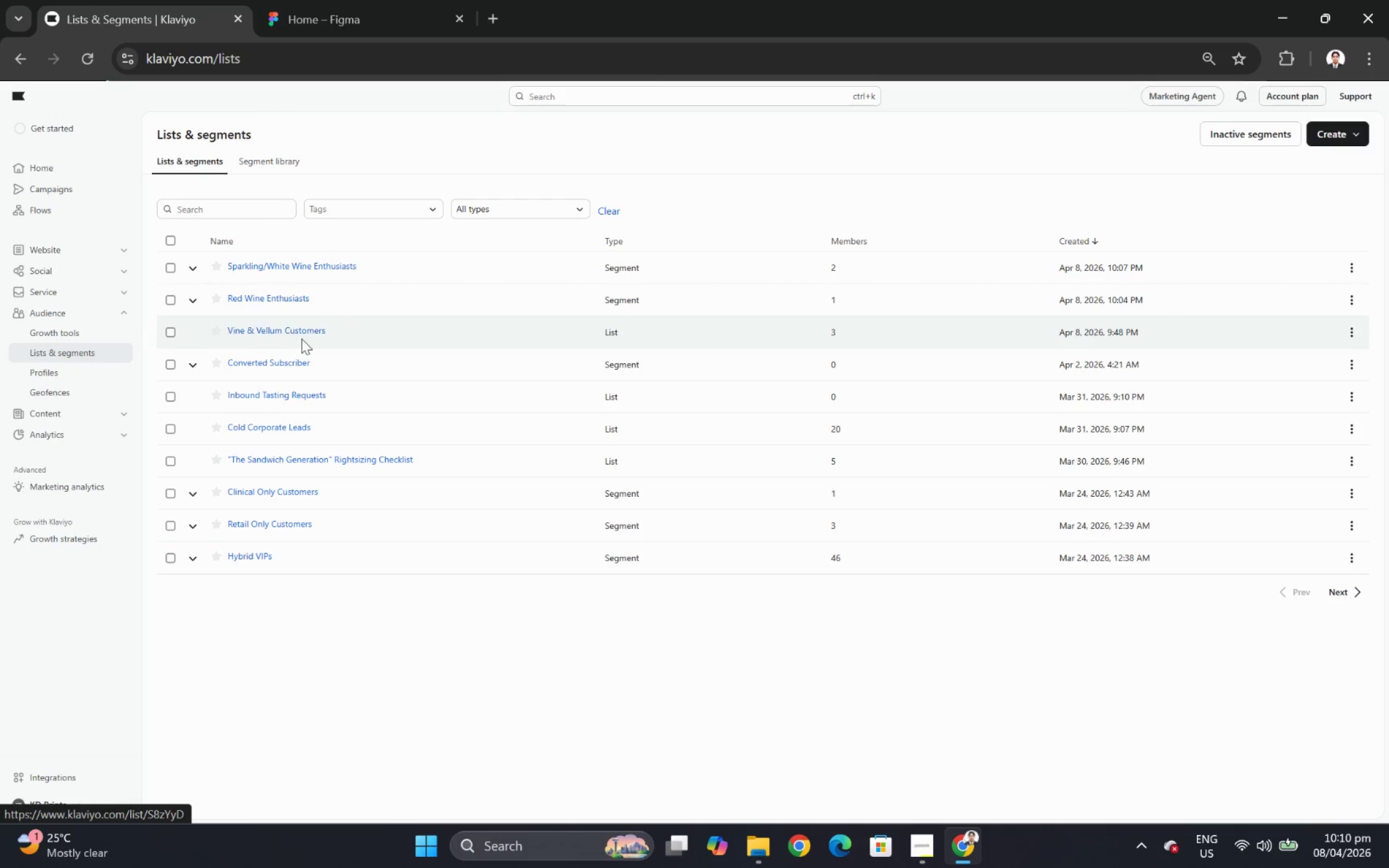 
left_click([1357, 132])
 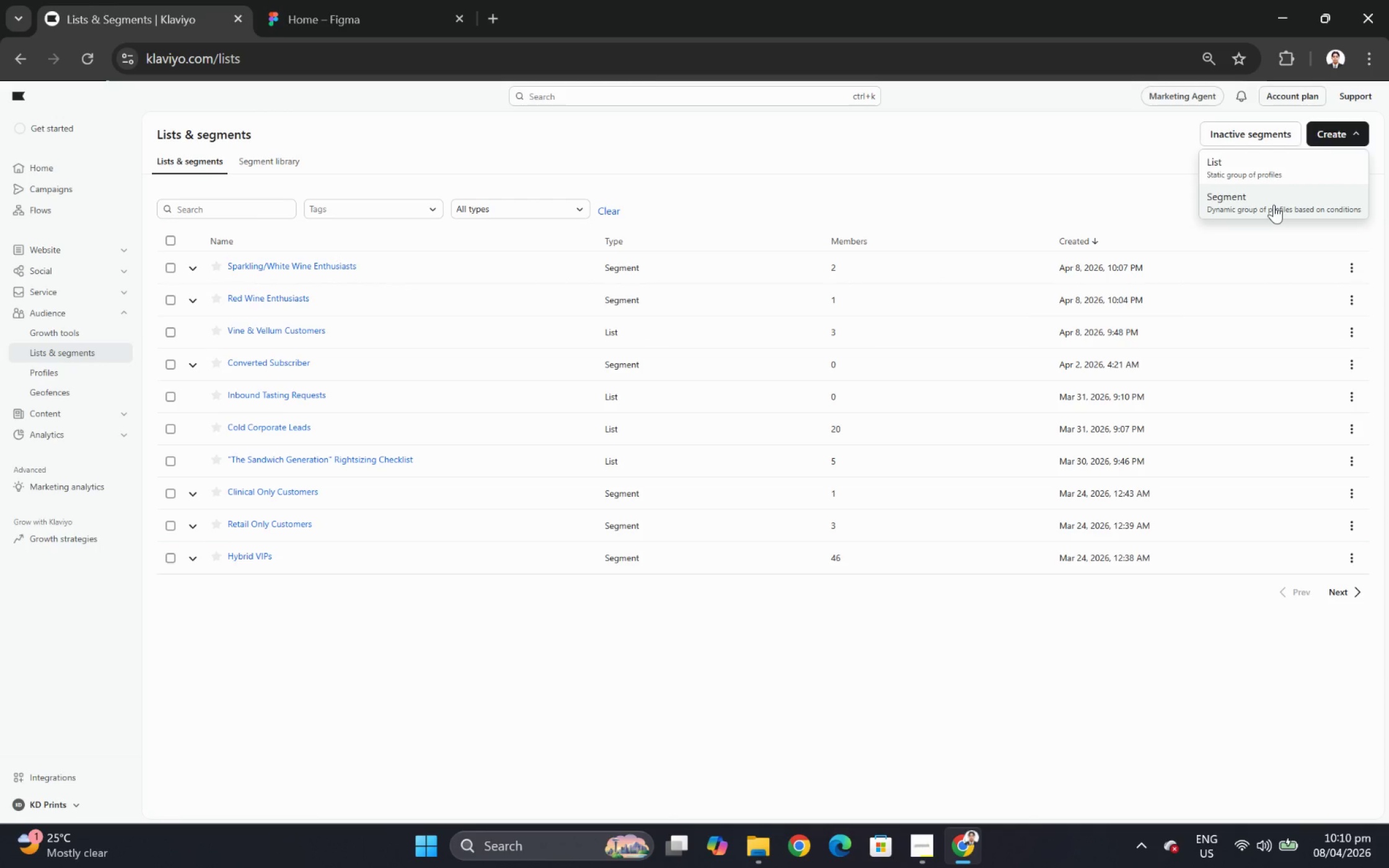 
left_click([1273, 204])
 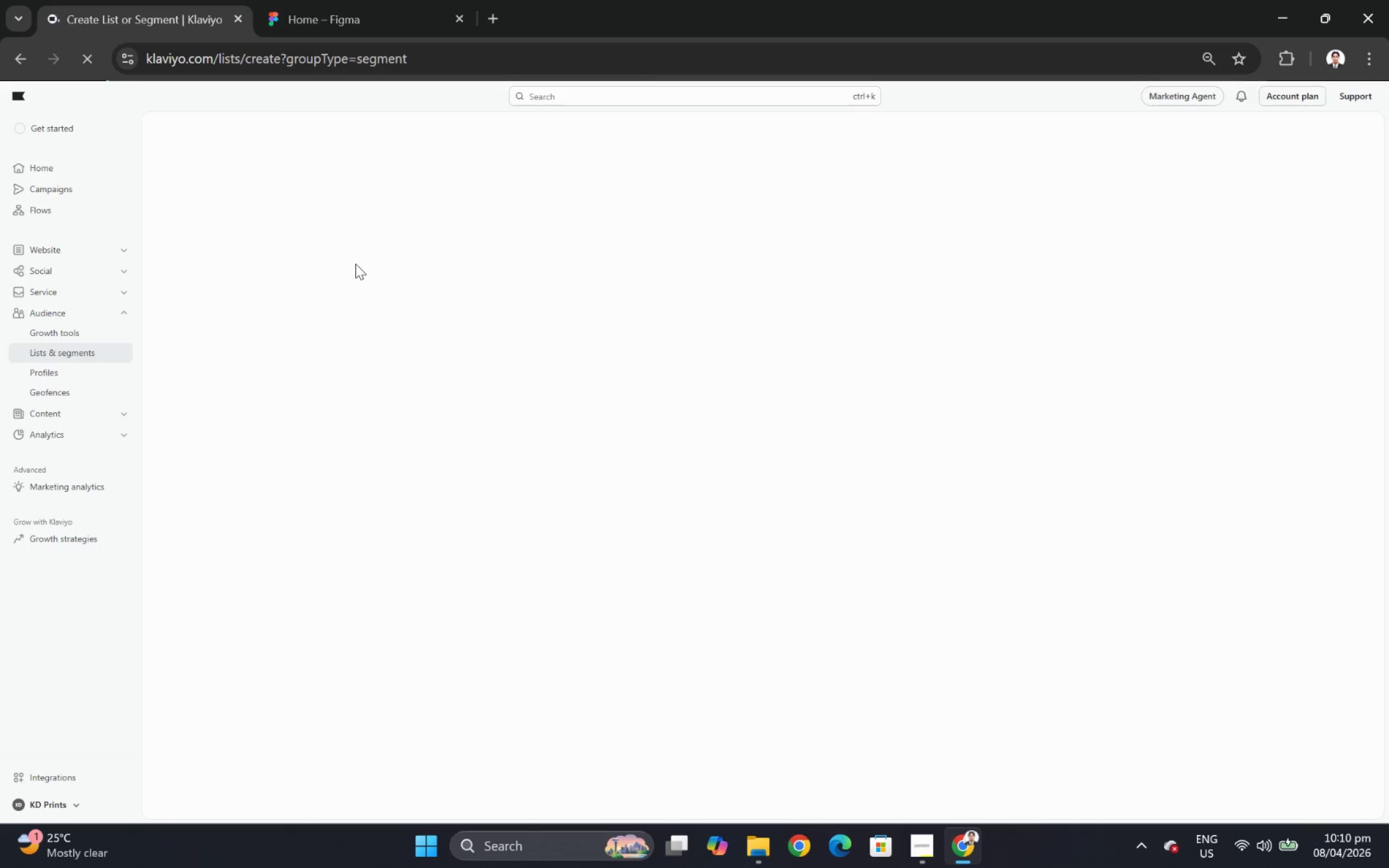 
wait(7.34)
 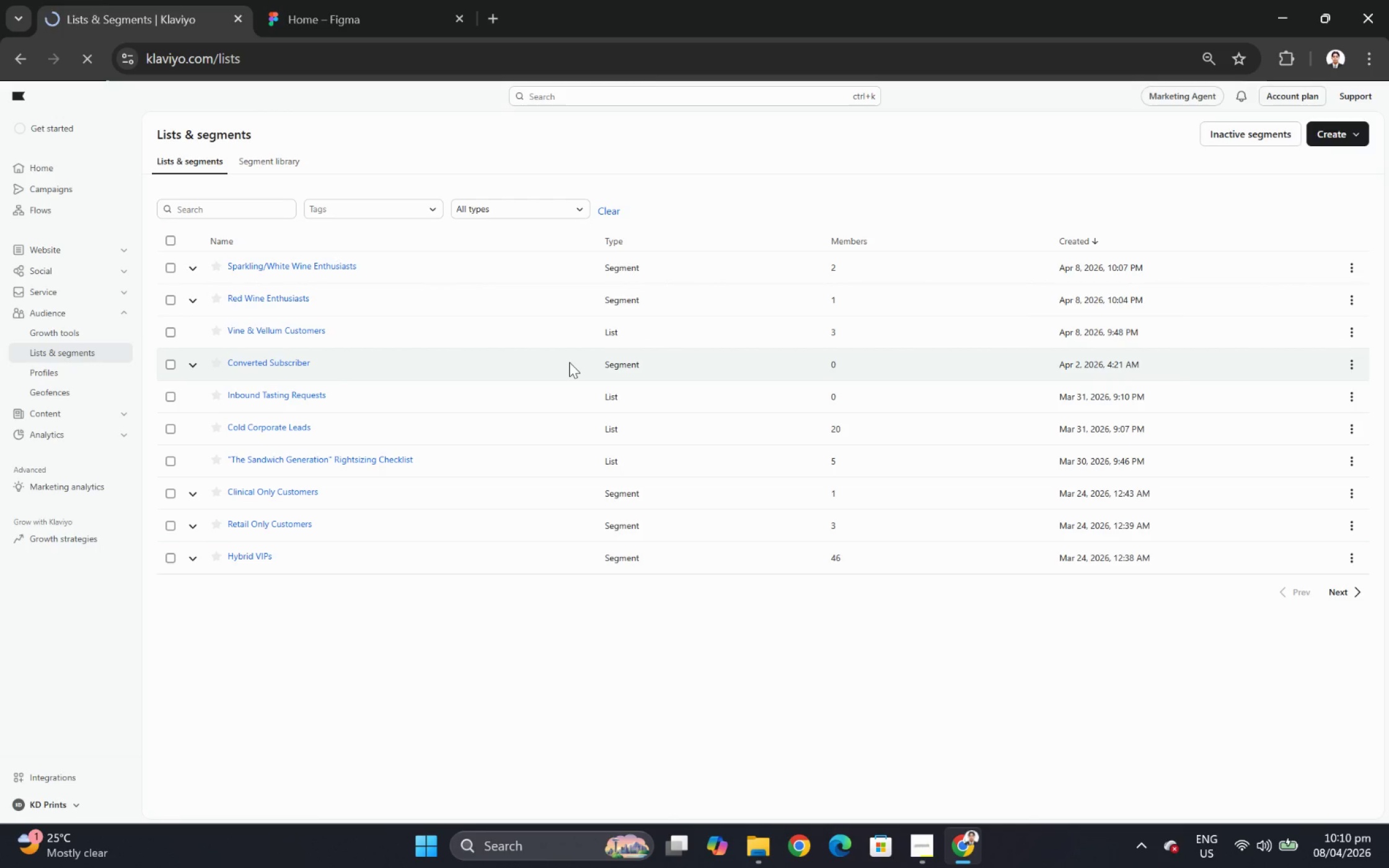 
left_click([520, 249])
 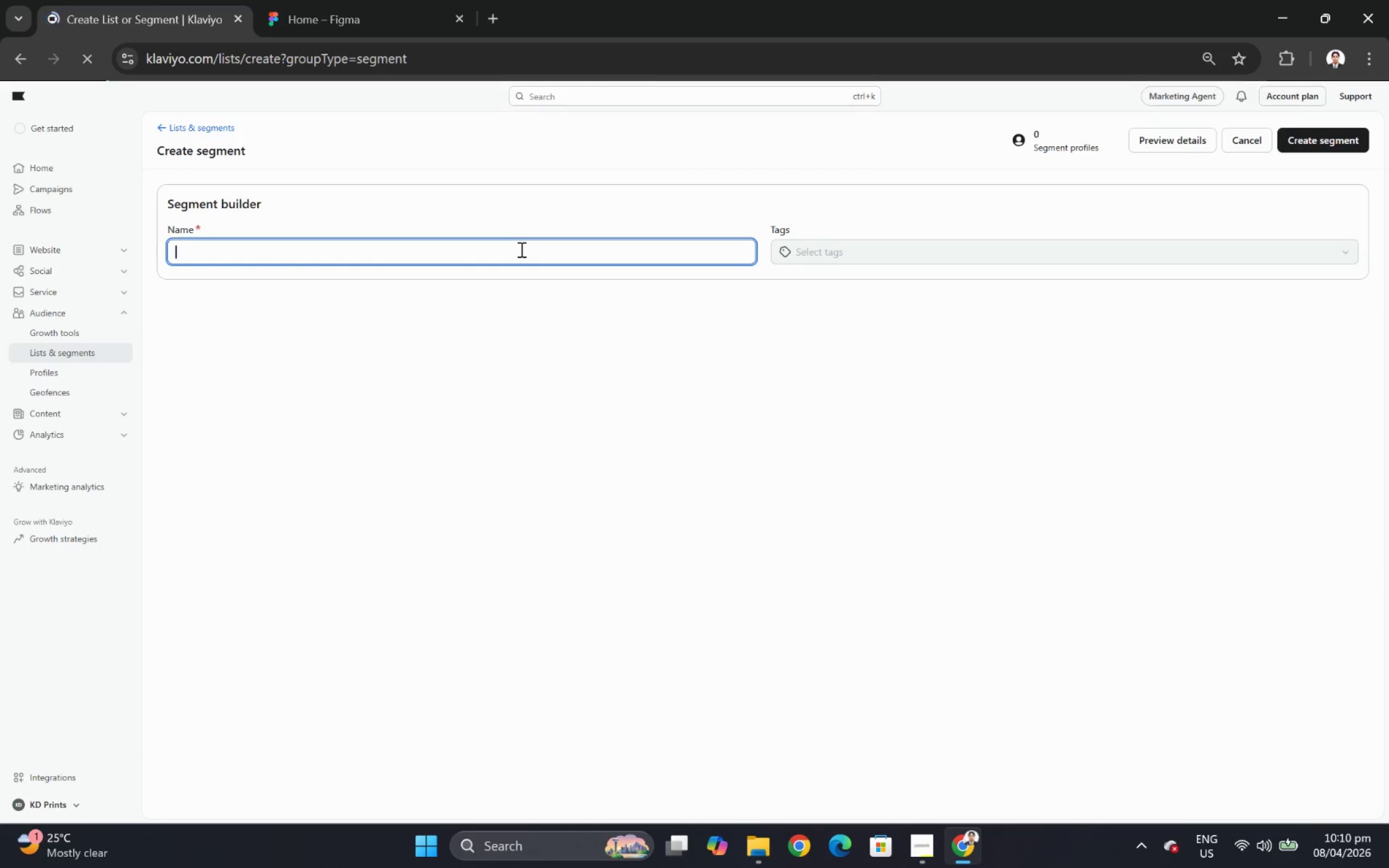 
type(Premium )
 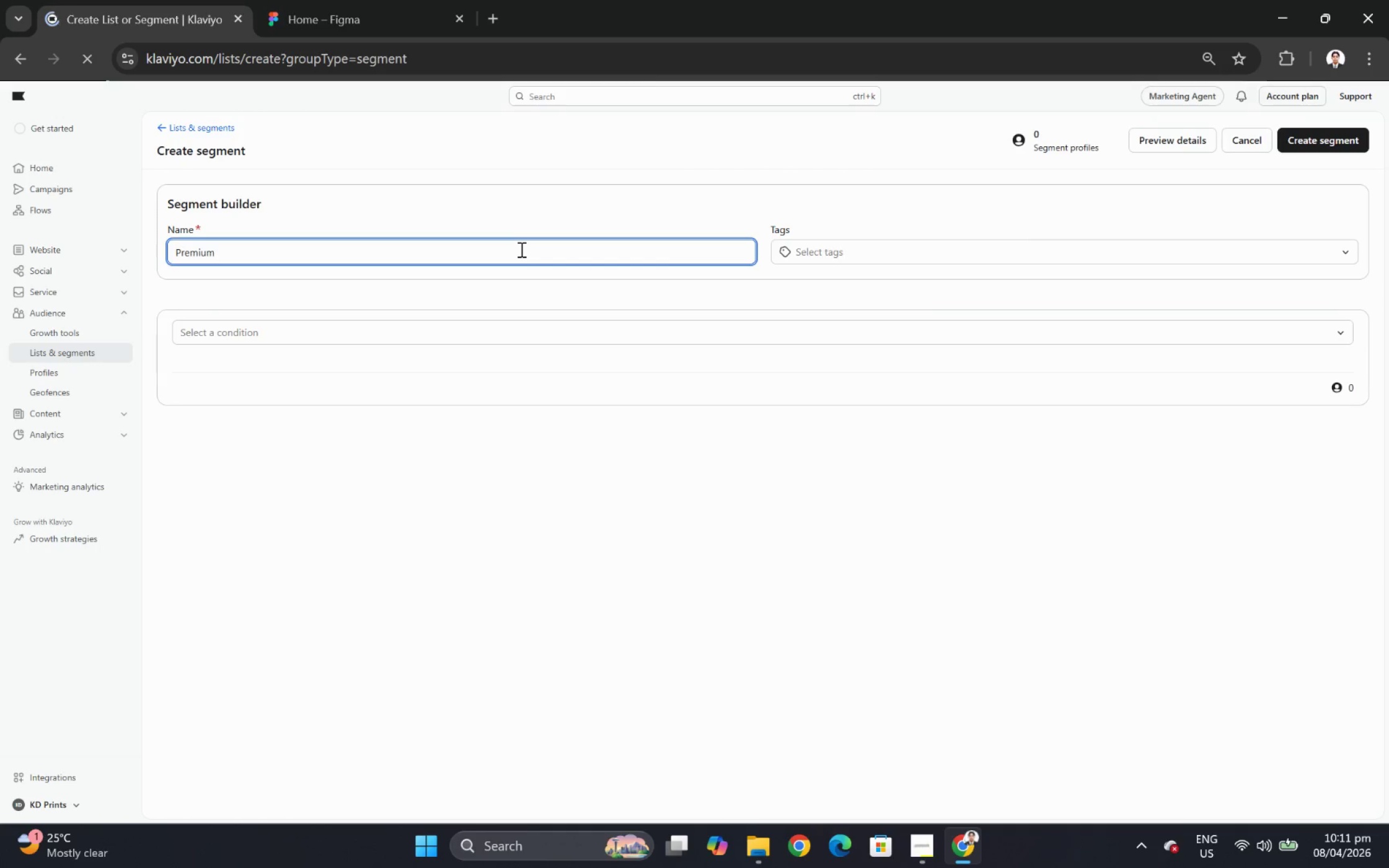 
key(Alt+AltLeft)
 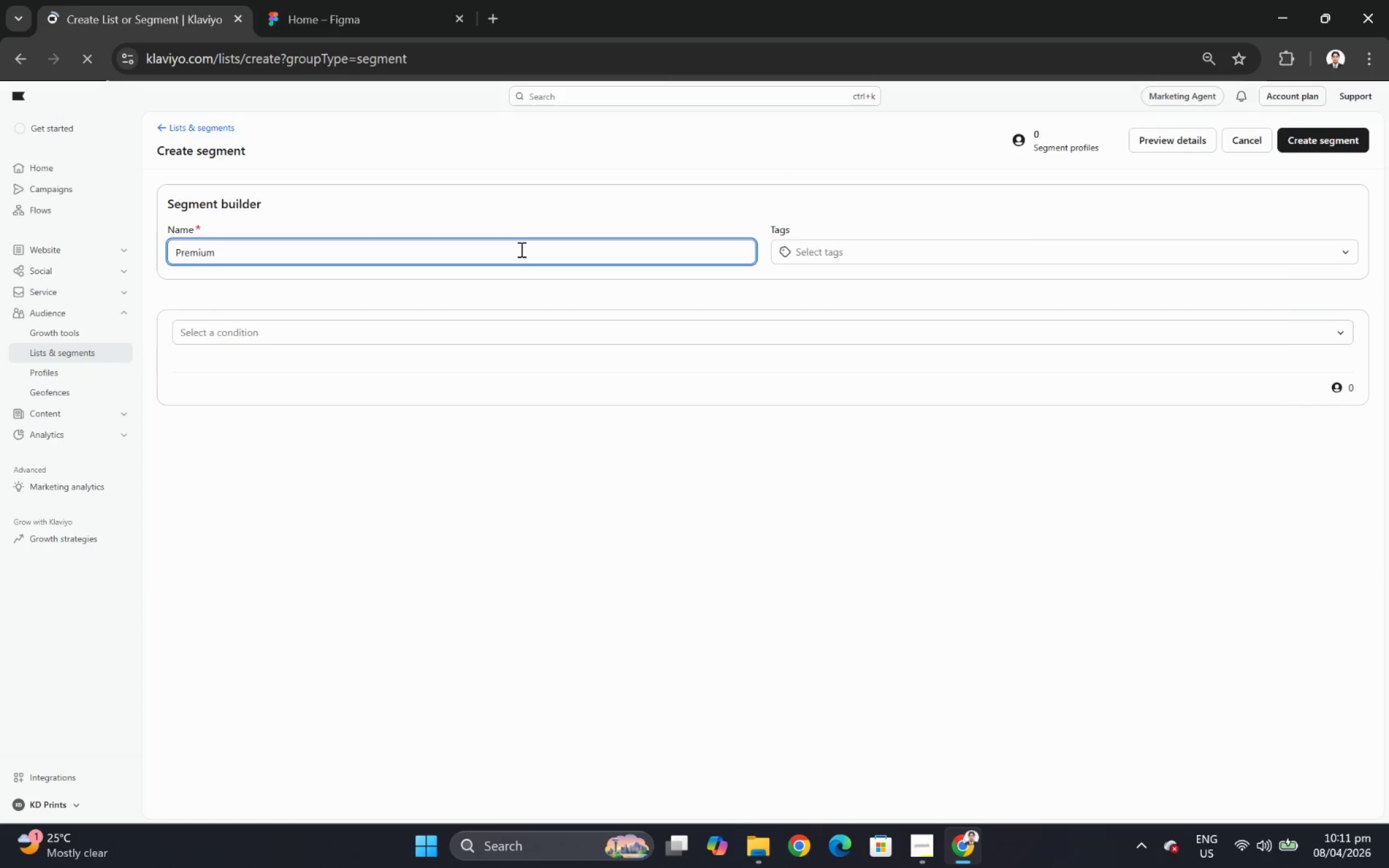 
key(Alt+Tab)